 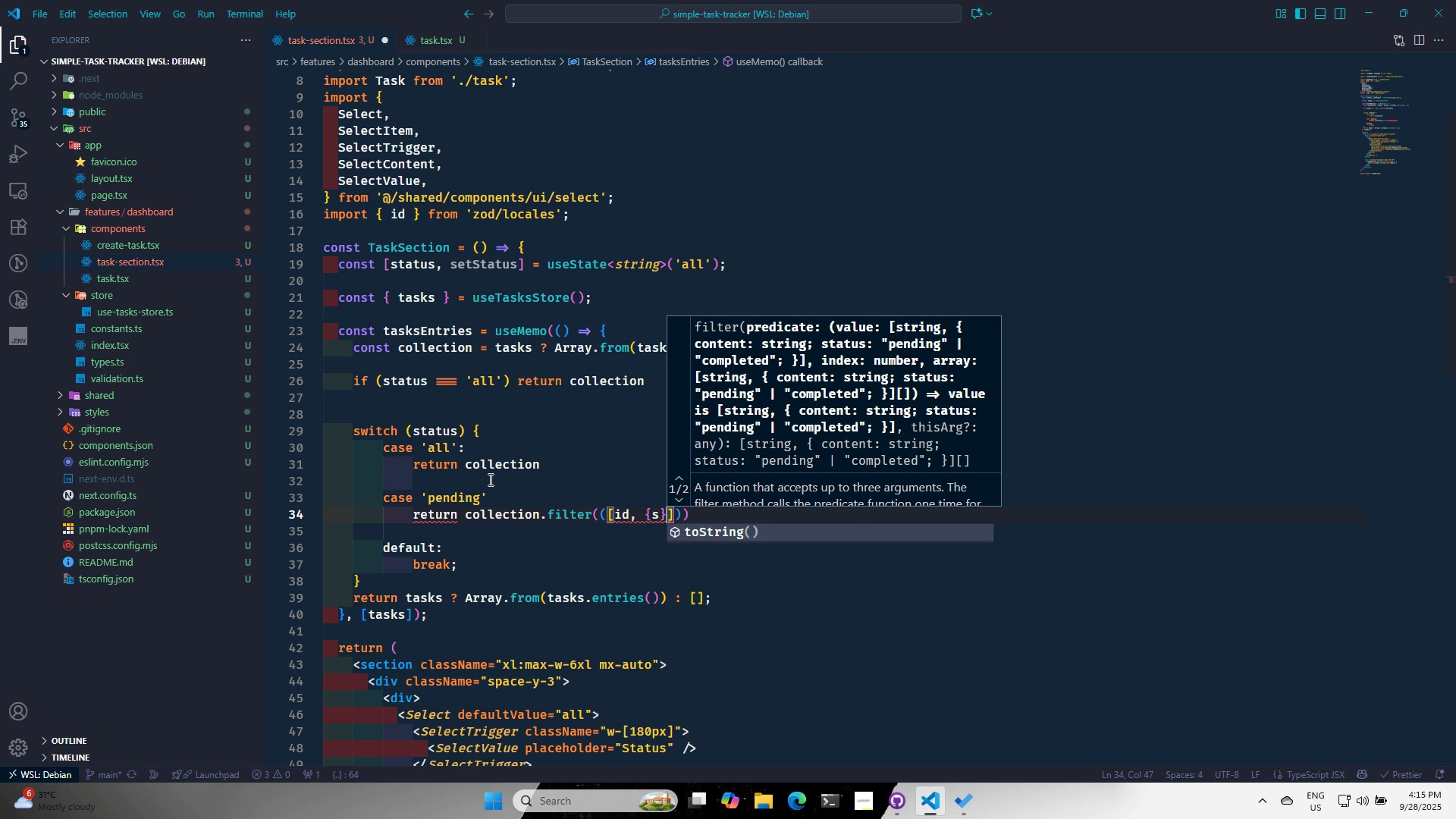 
key(Backspace)
key(Backspace)
key(Backspace)
type(valur)
key(Backspace)
key(Backspace)
key(Backspace)
key(Backspace)
key(Backspace)
type(task)
 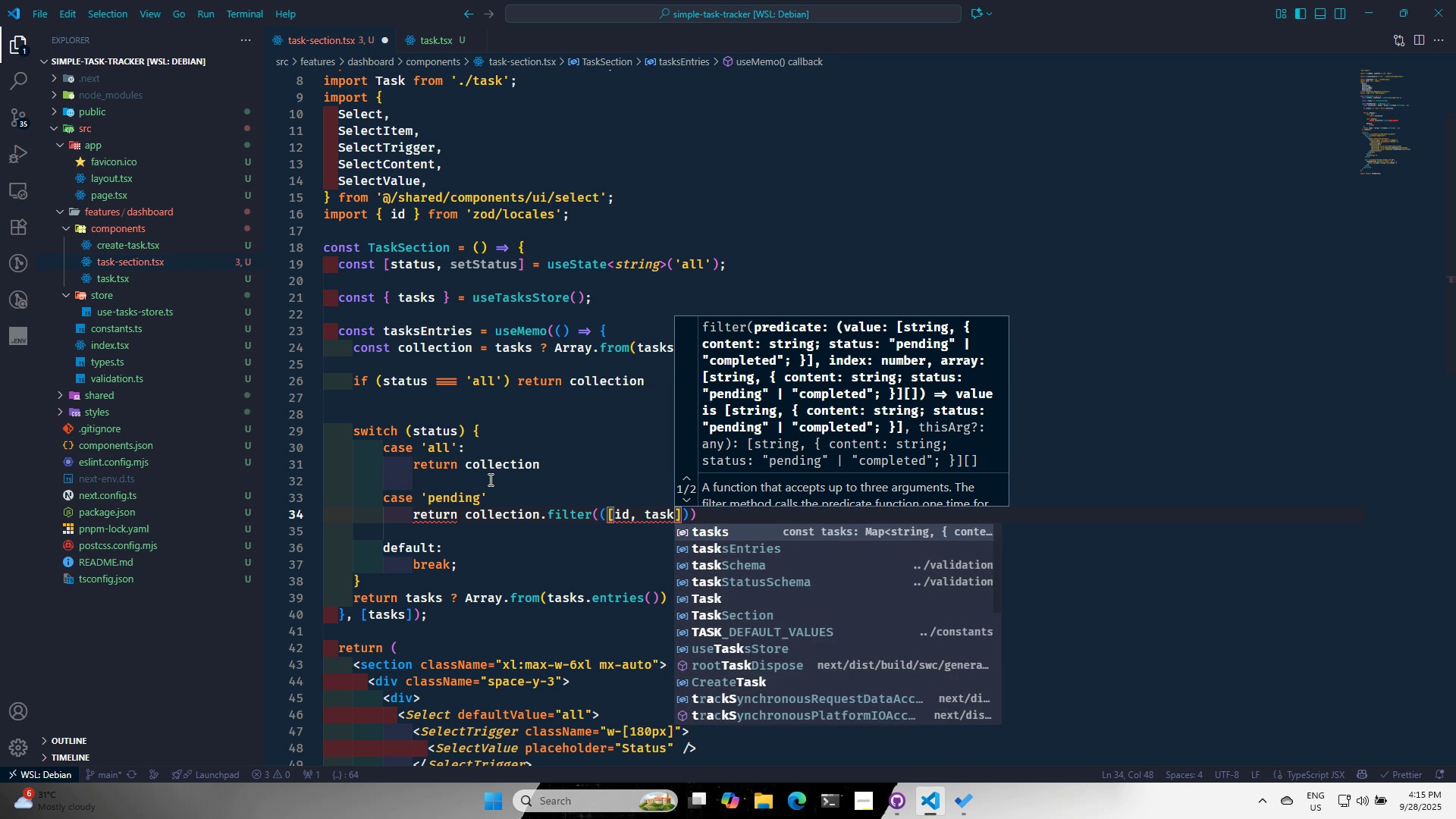 
key(ArrowRight)
 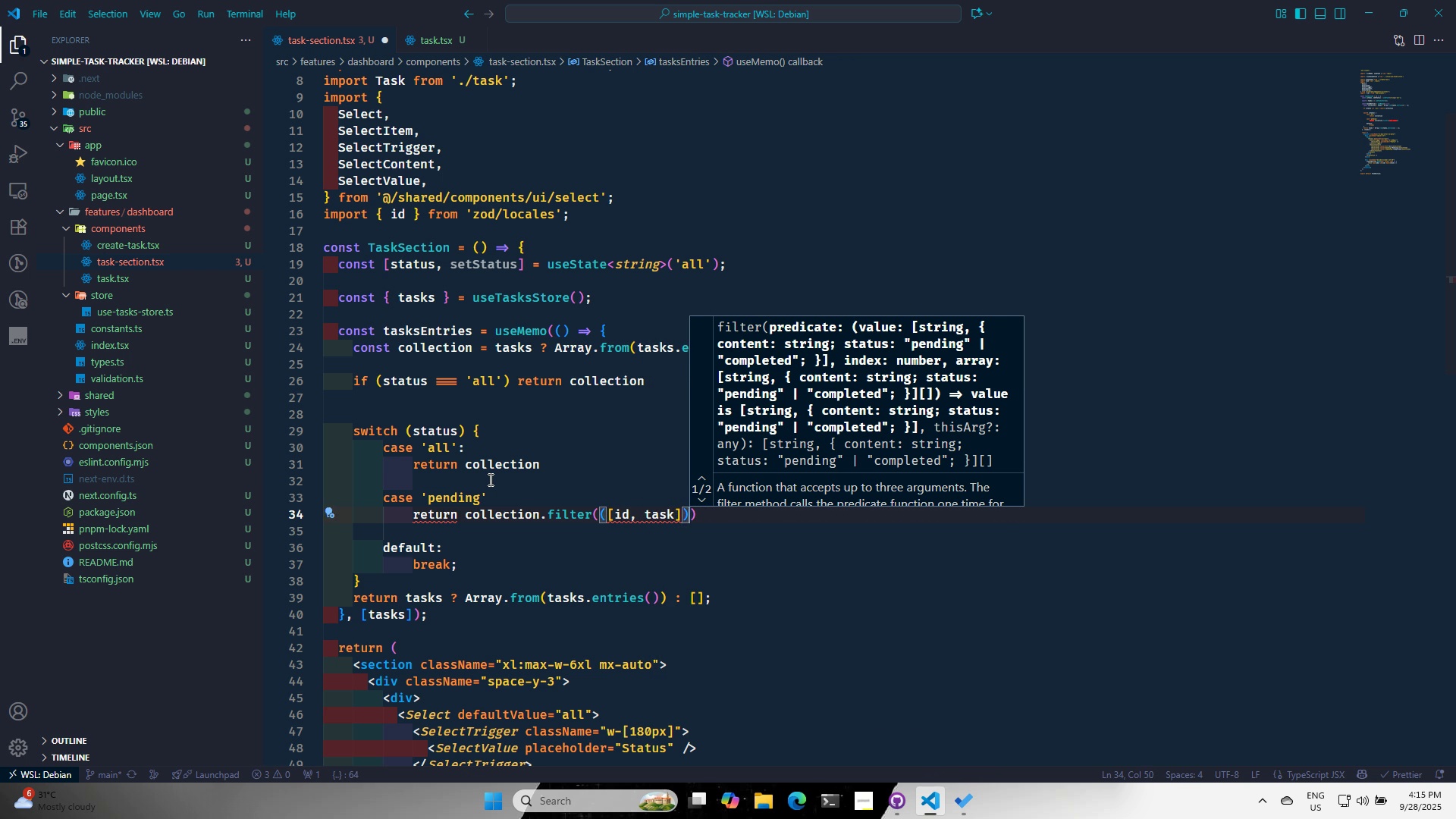 
key(ArrowRight)
 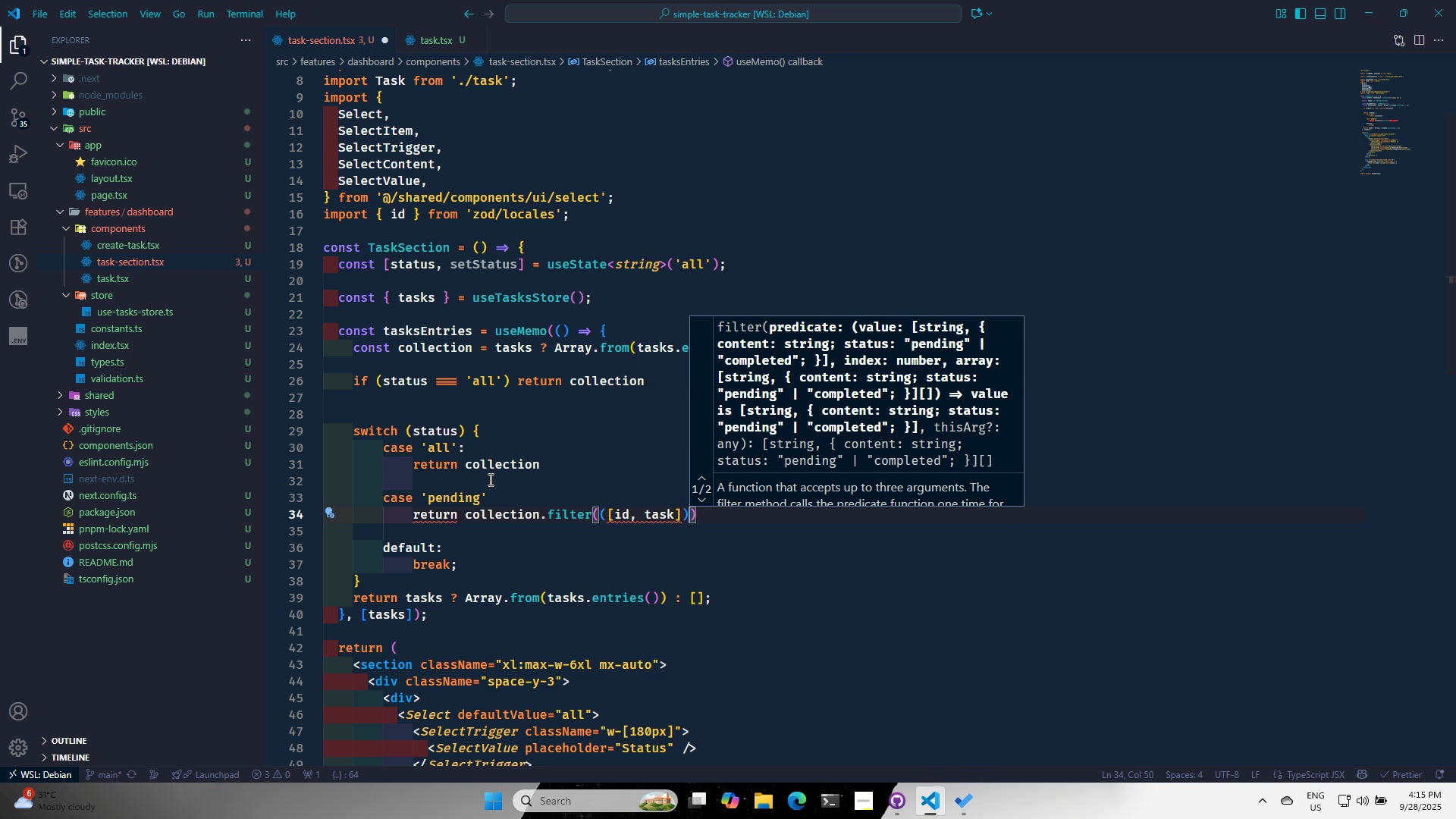 
type( => tsa)
key(Backspace)
key(Backspace)
type(ask.)